 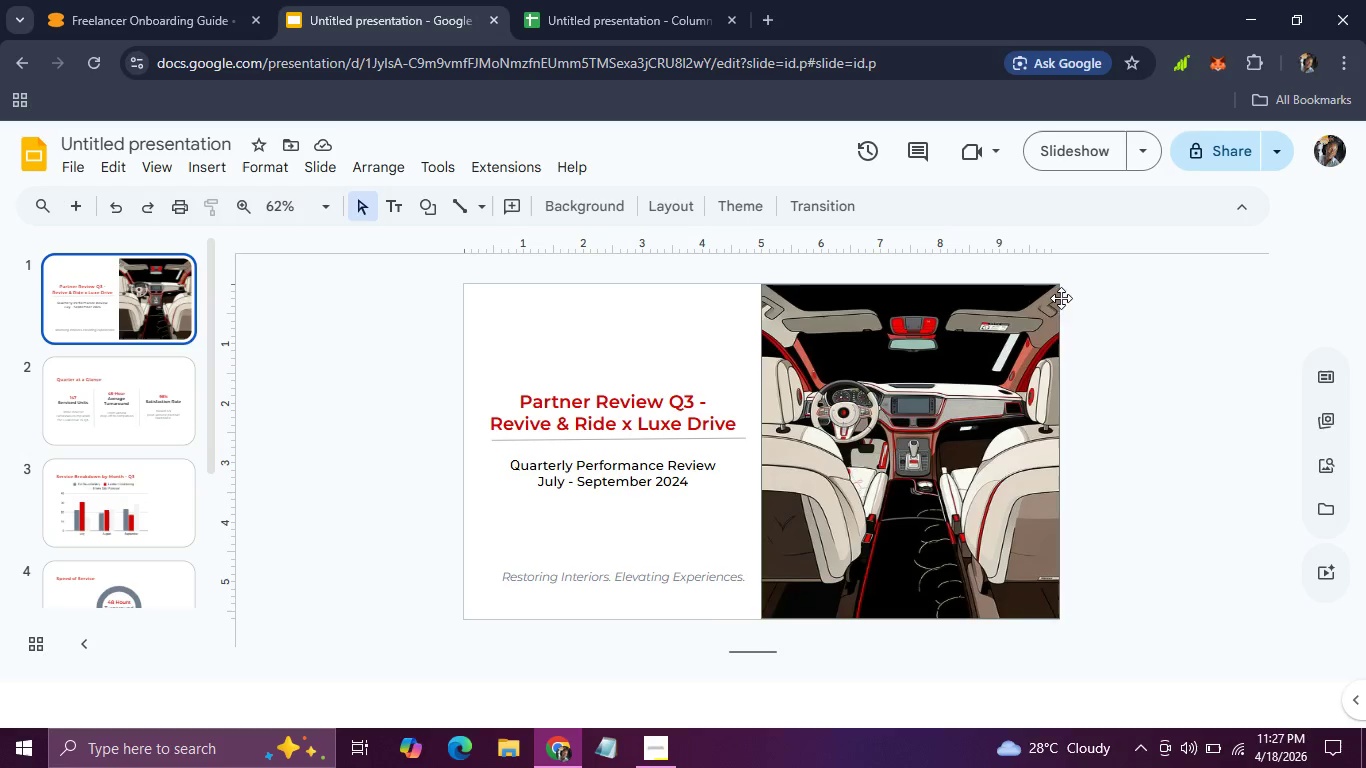 
left_click([1238, 153])
 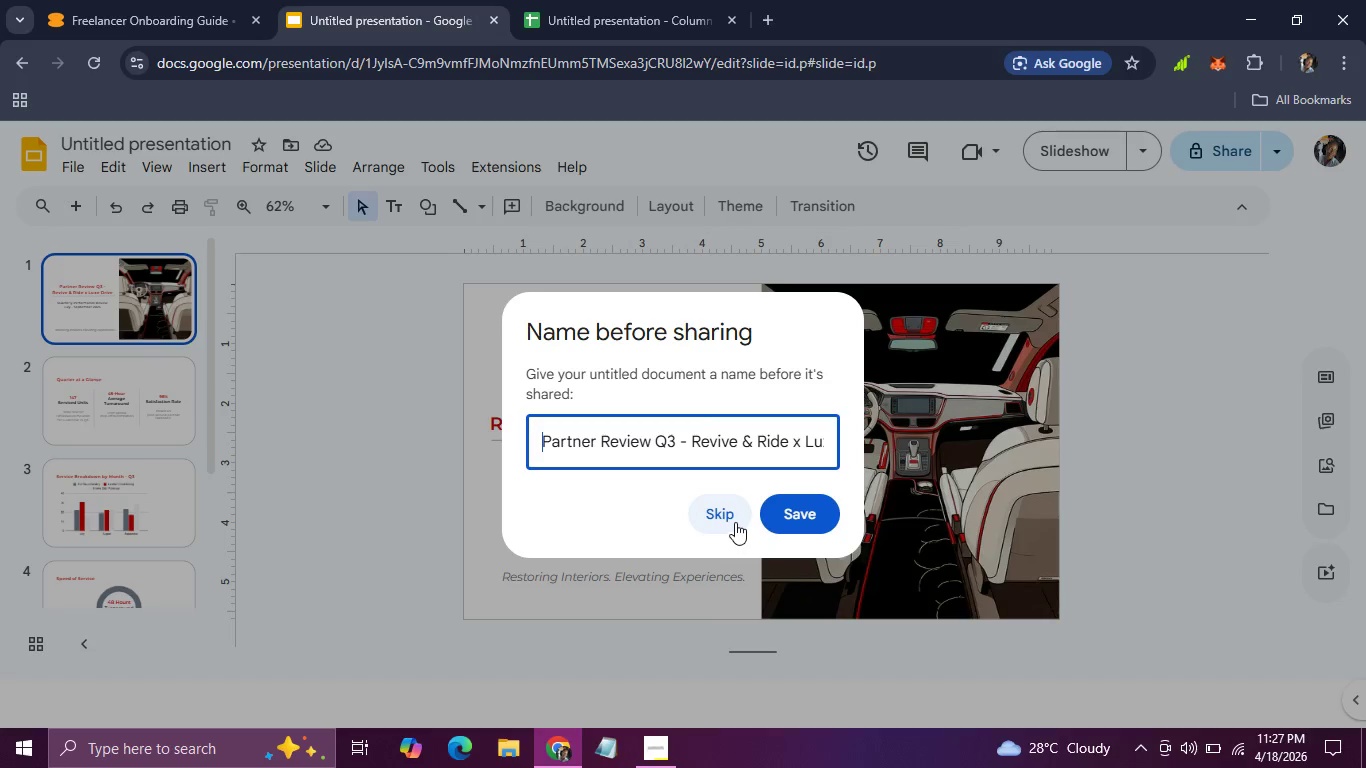 
left_click([786, 512])
 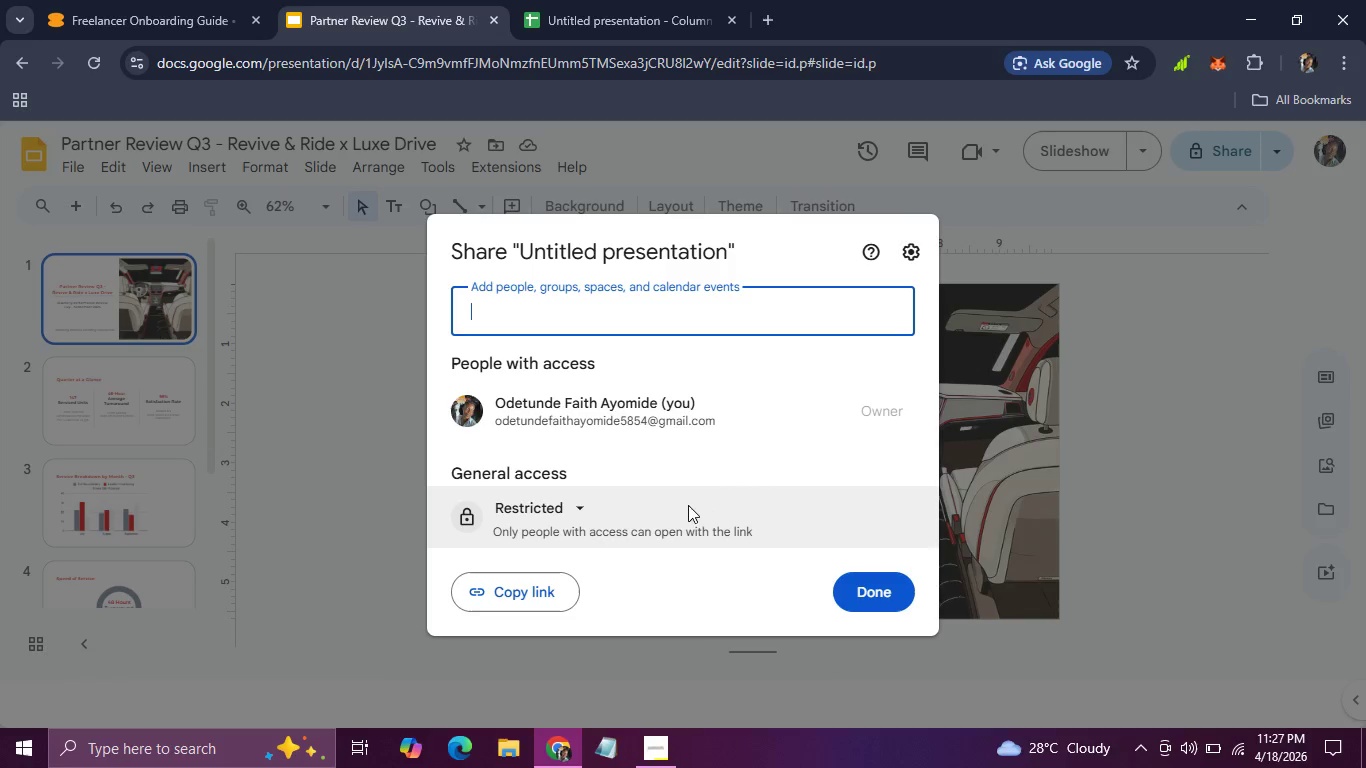 
left_click([640, 503])
 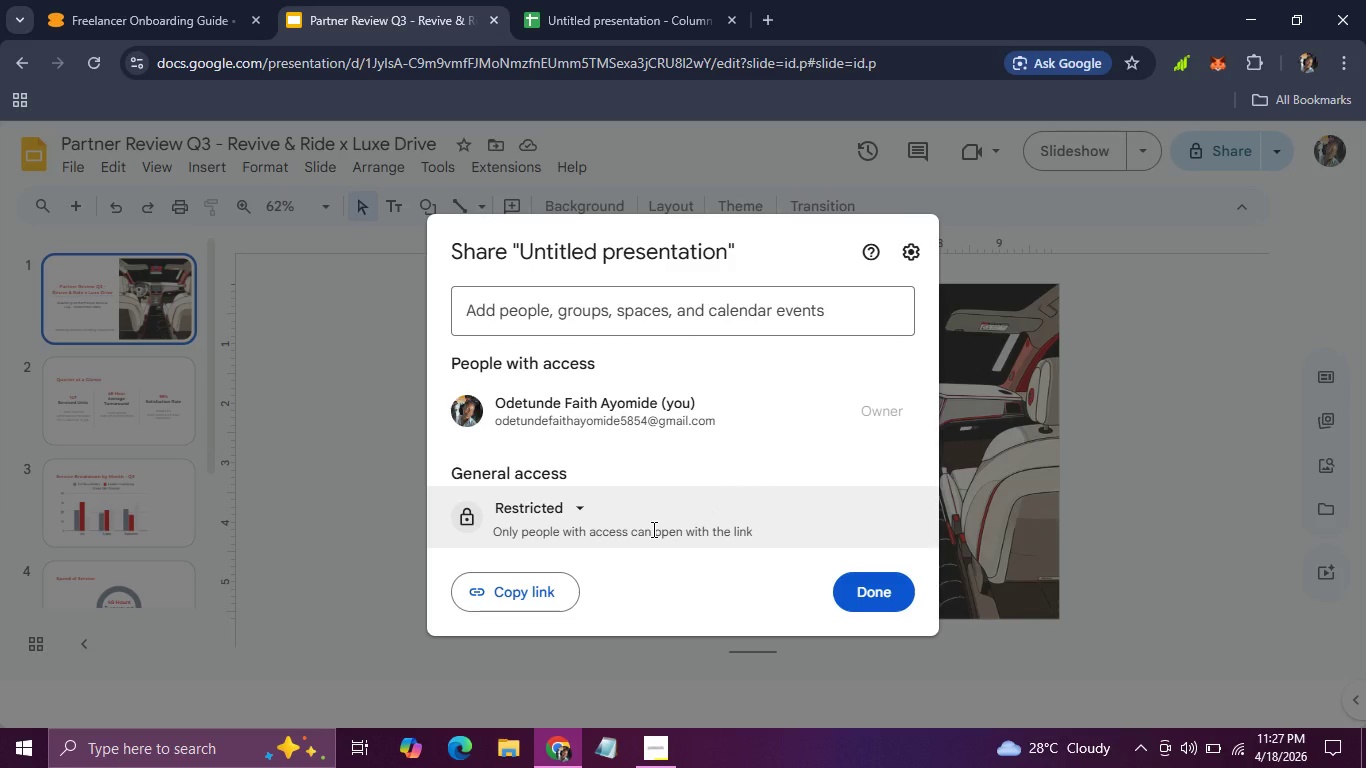 
left_click([652, 529])
 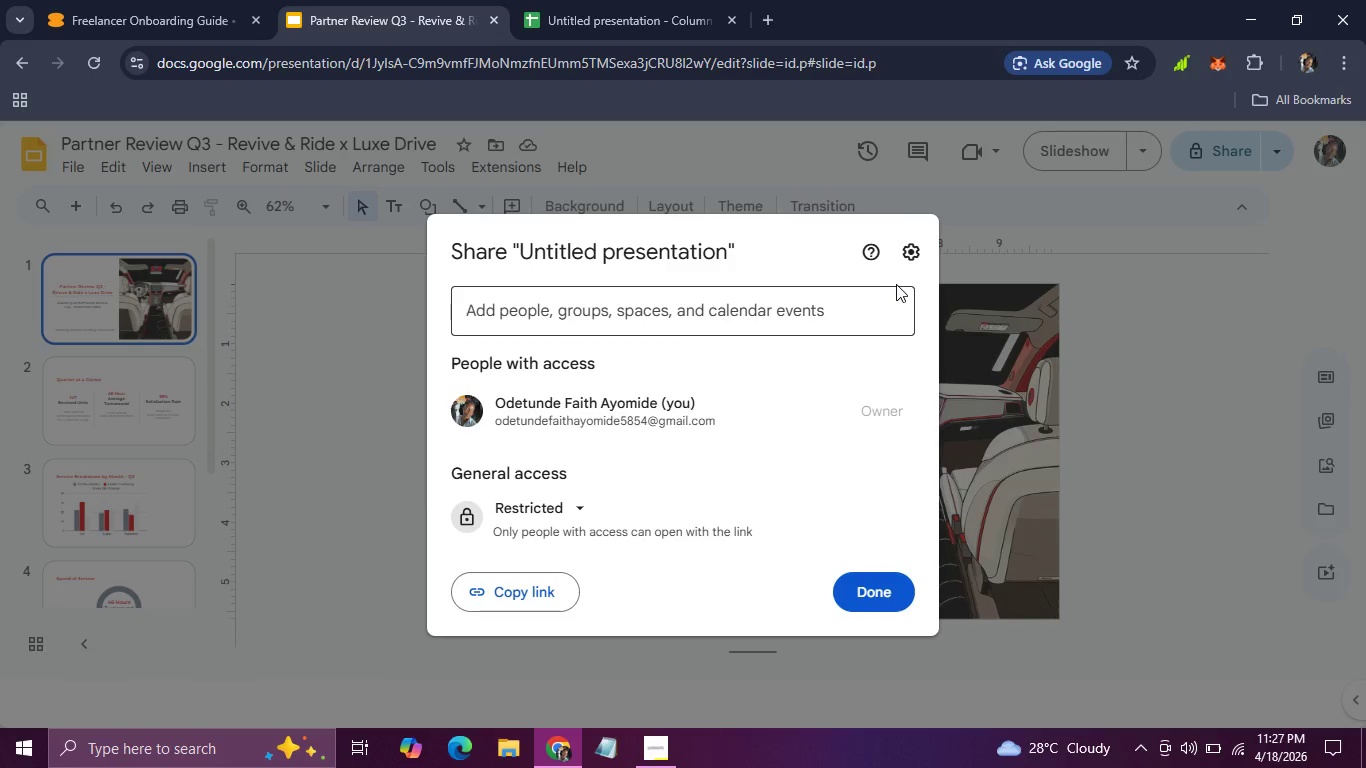 
left_click([919, 258])
 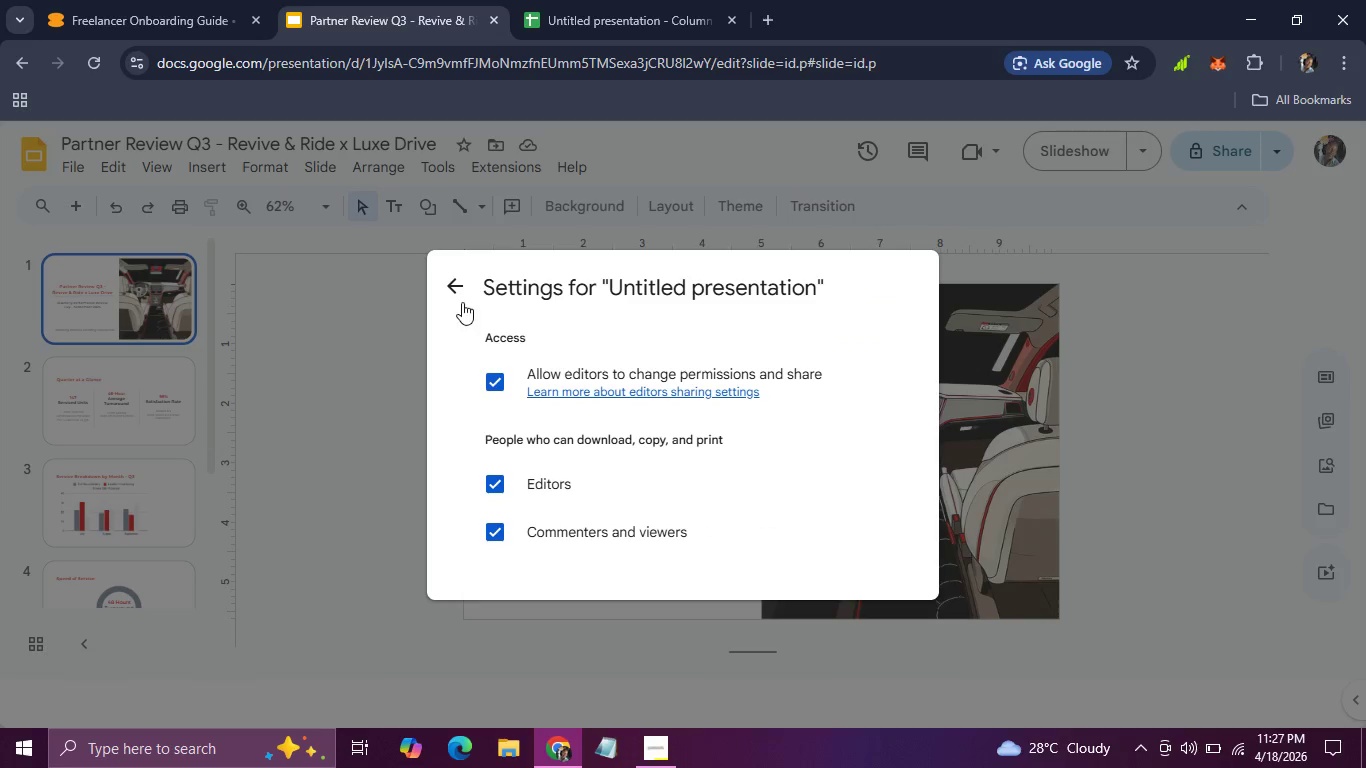 
left_click([462, 292])
 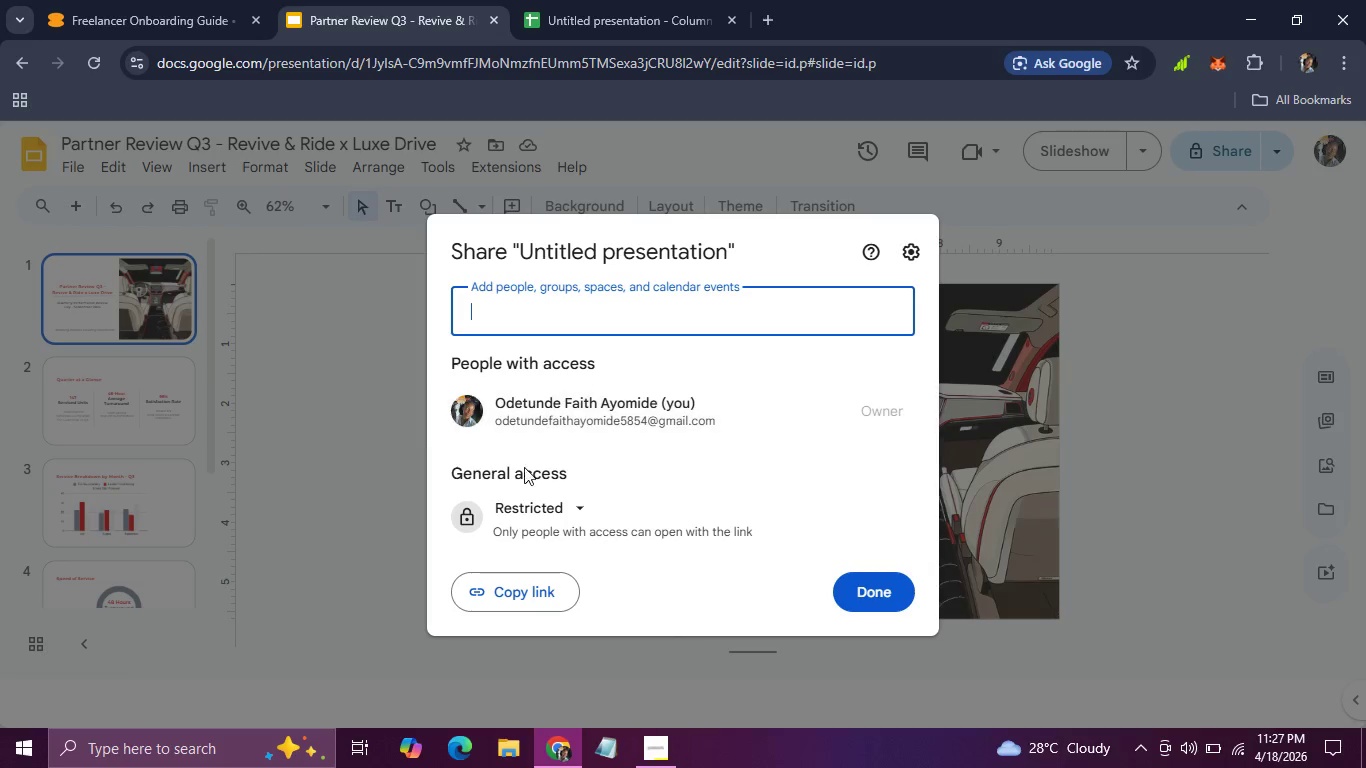 
left_click([536, 503])
 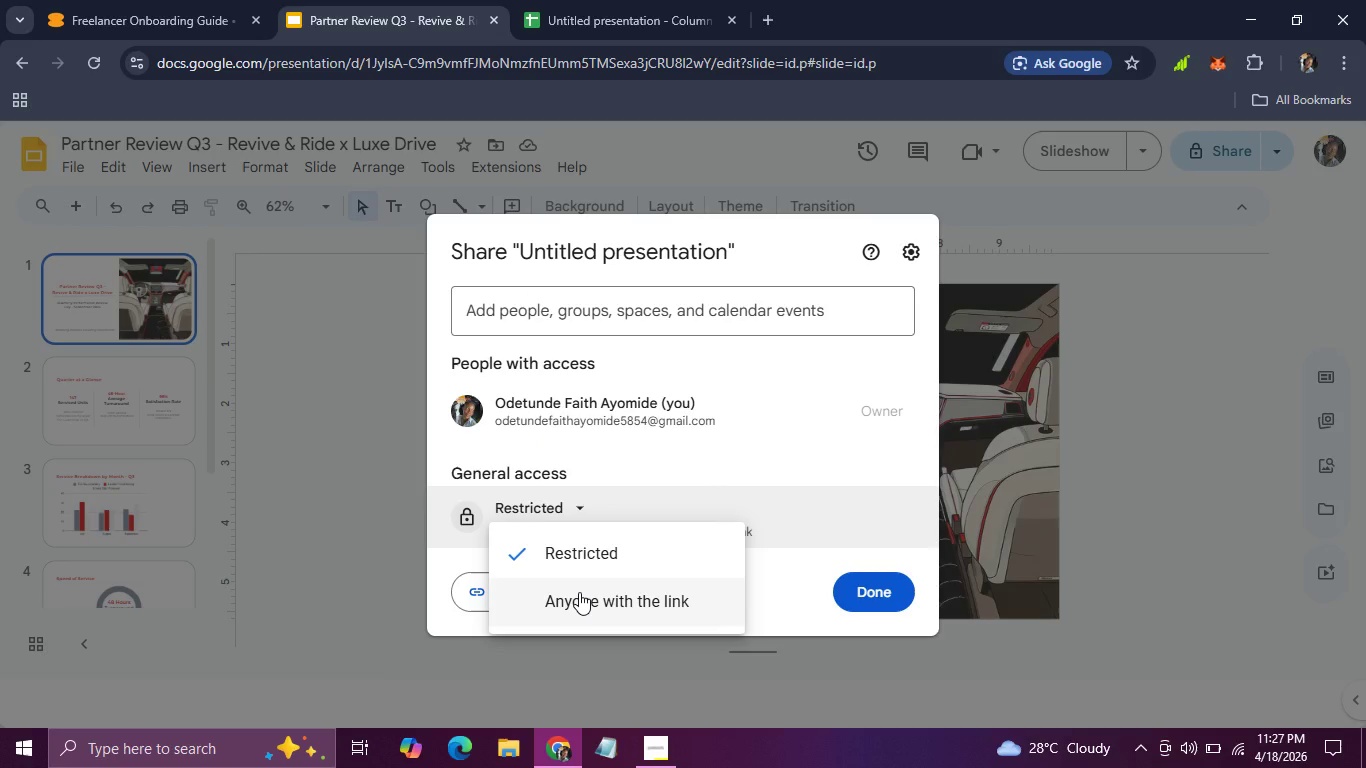 
left_click([579, 592])
 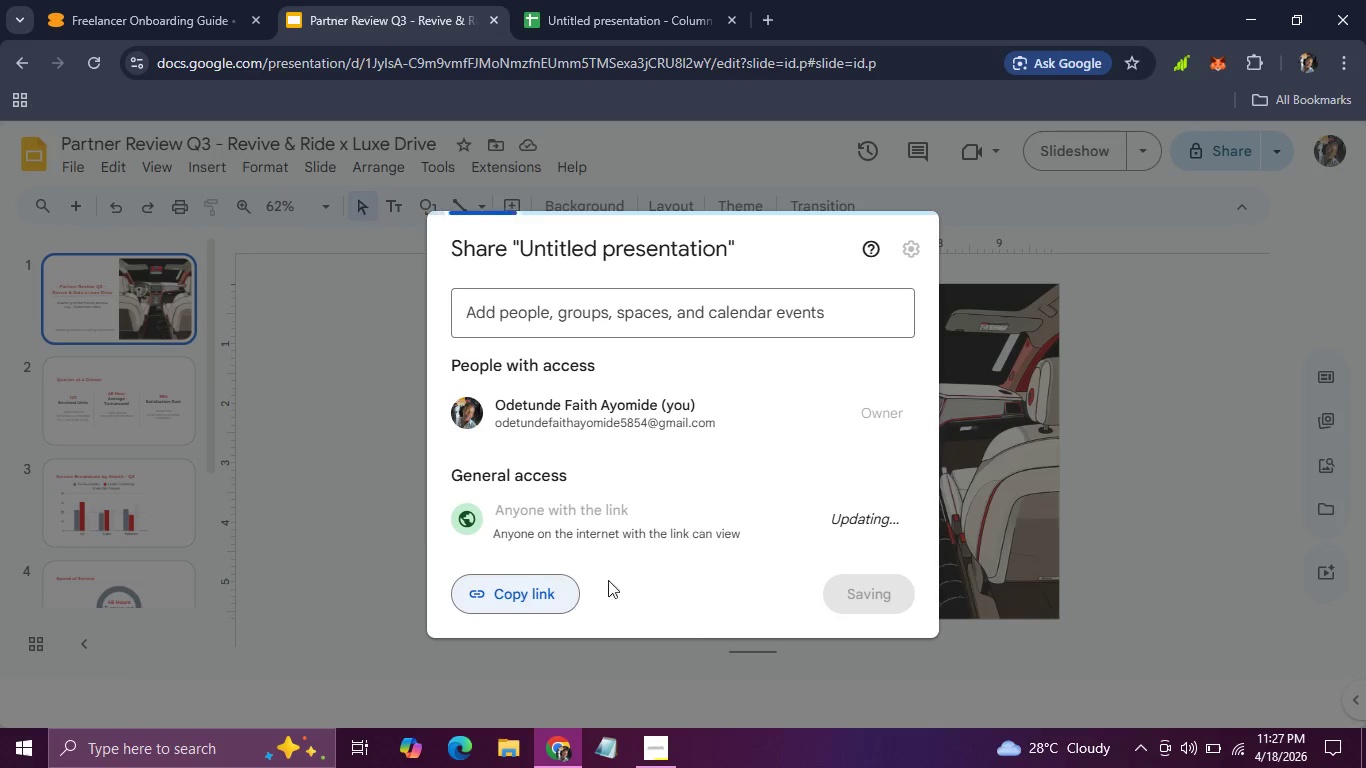 
mouse_move([801, 527])
 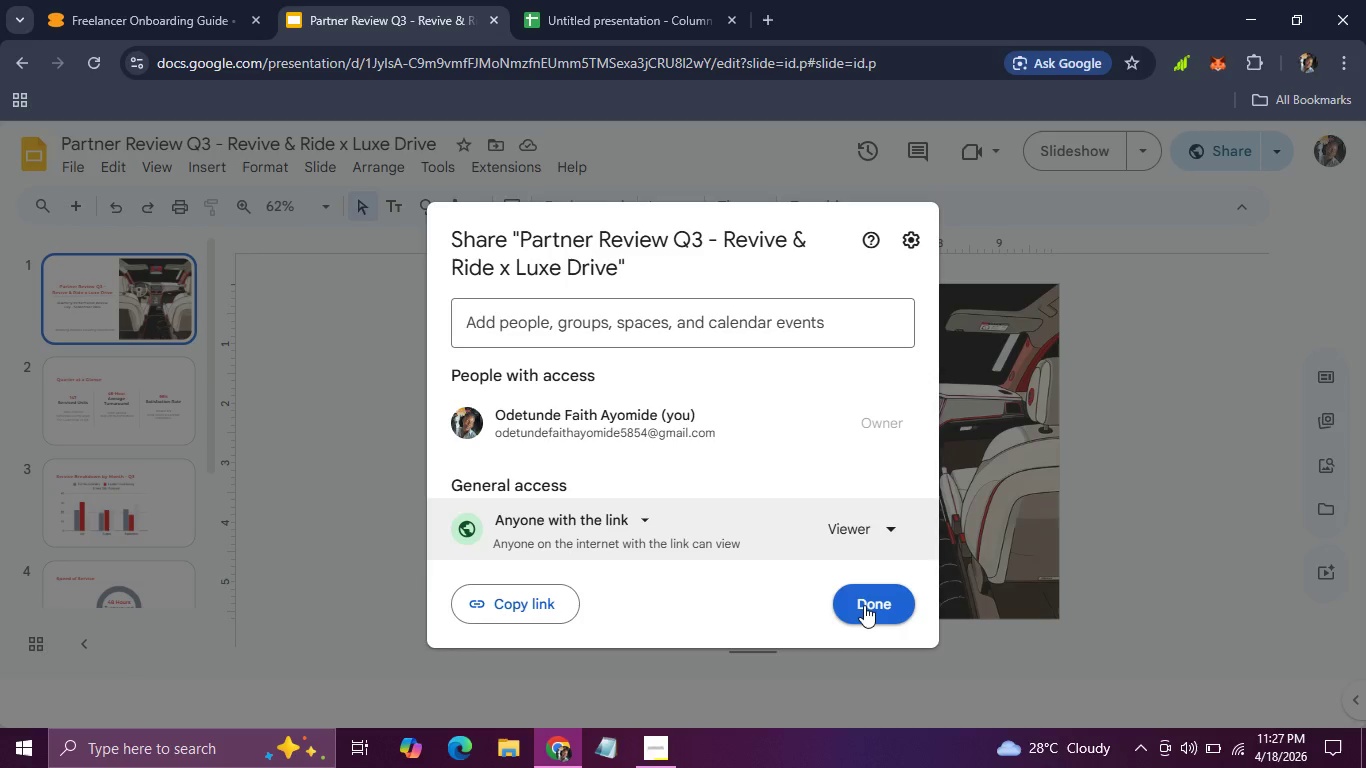 
left_click([864, 605])
 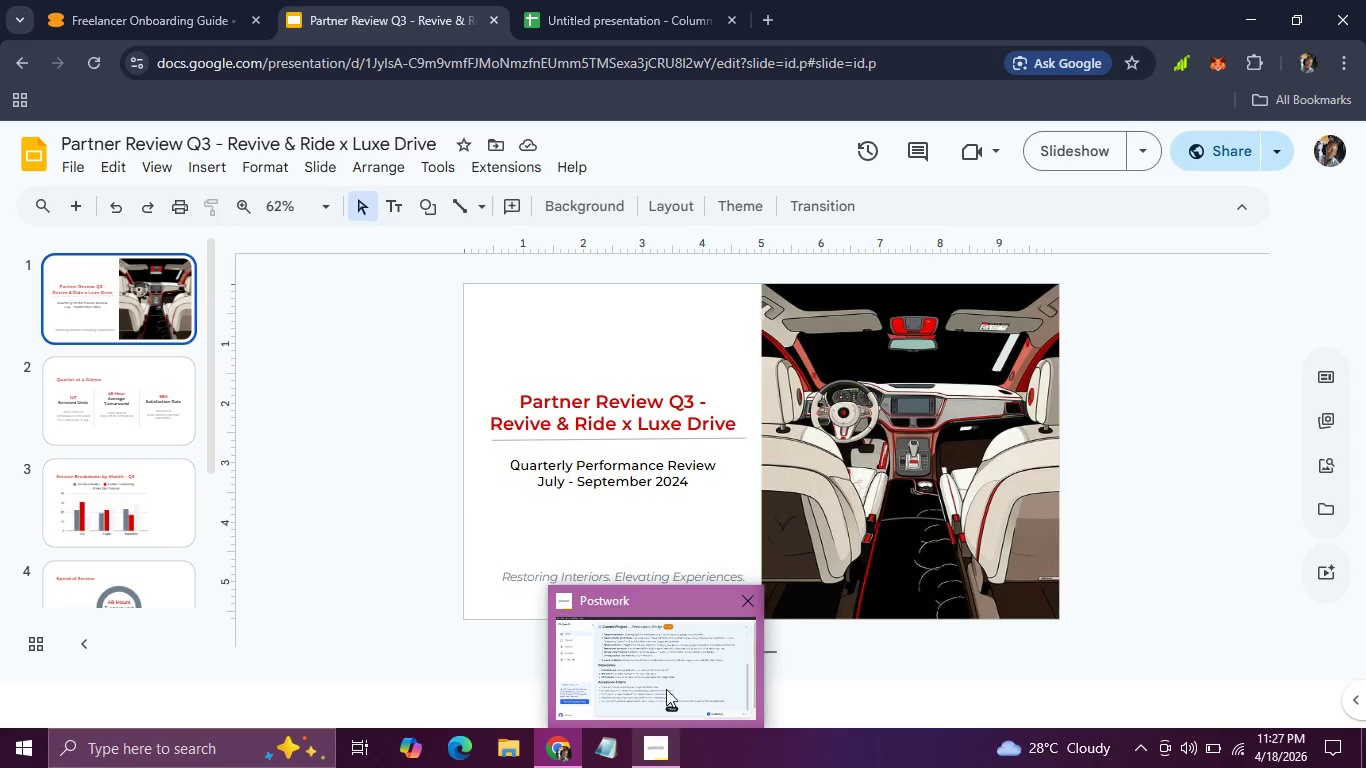 
left_click([666, 669])